 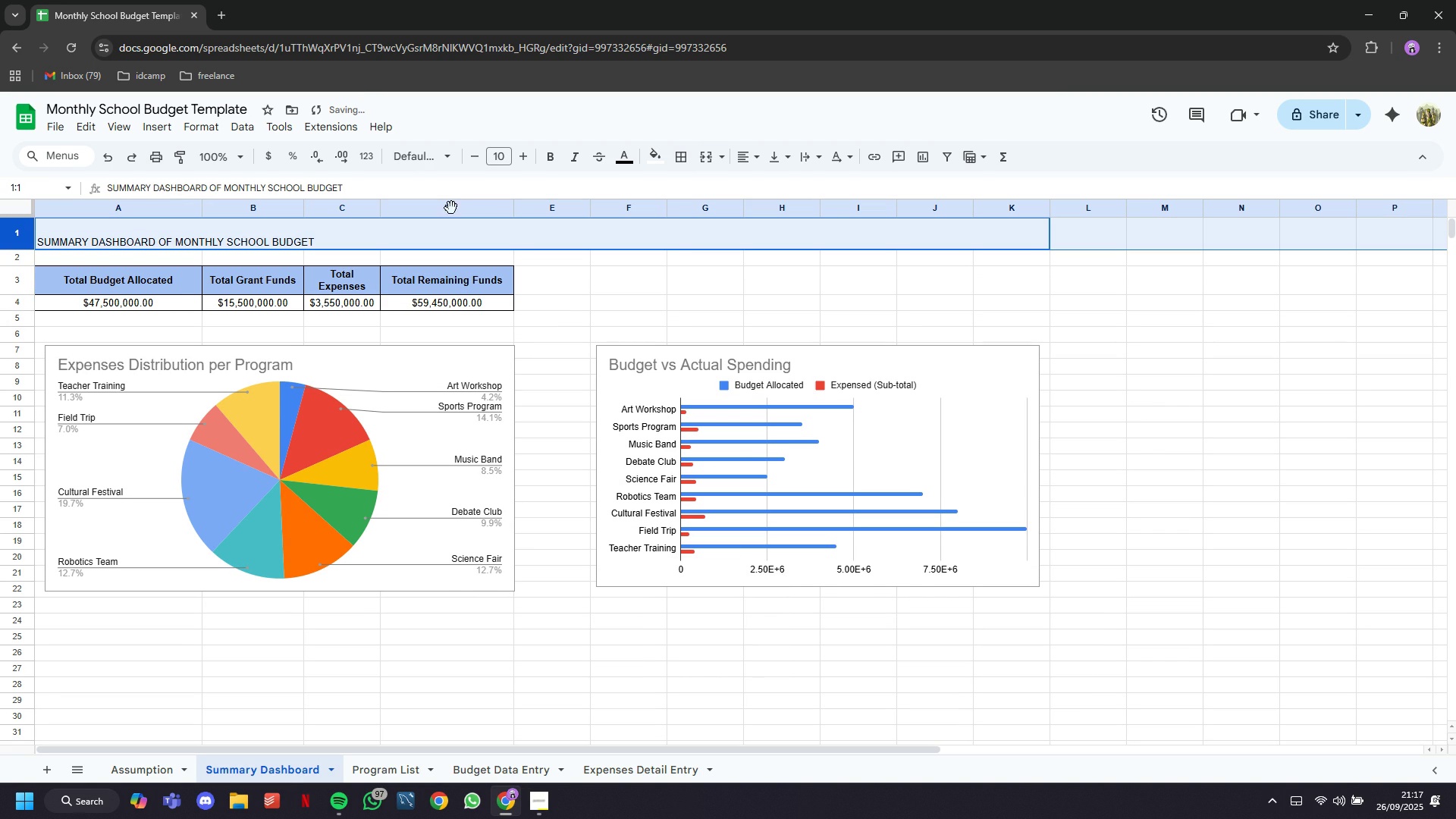 
left_click([748, 158])
 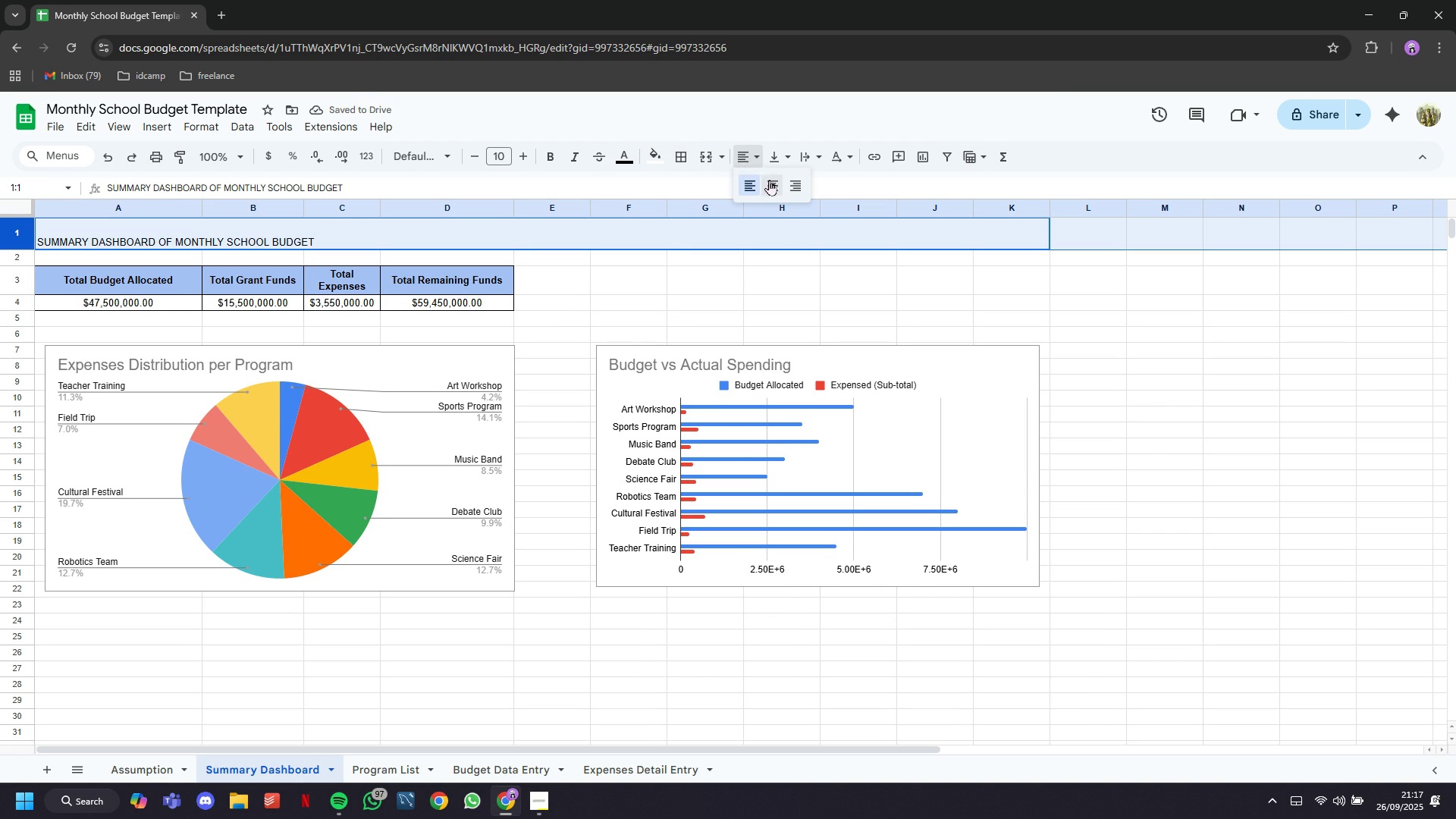 
left_click([769, 180])
 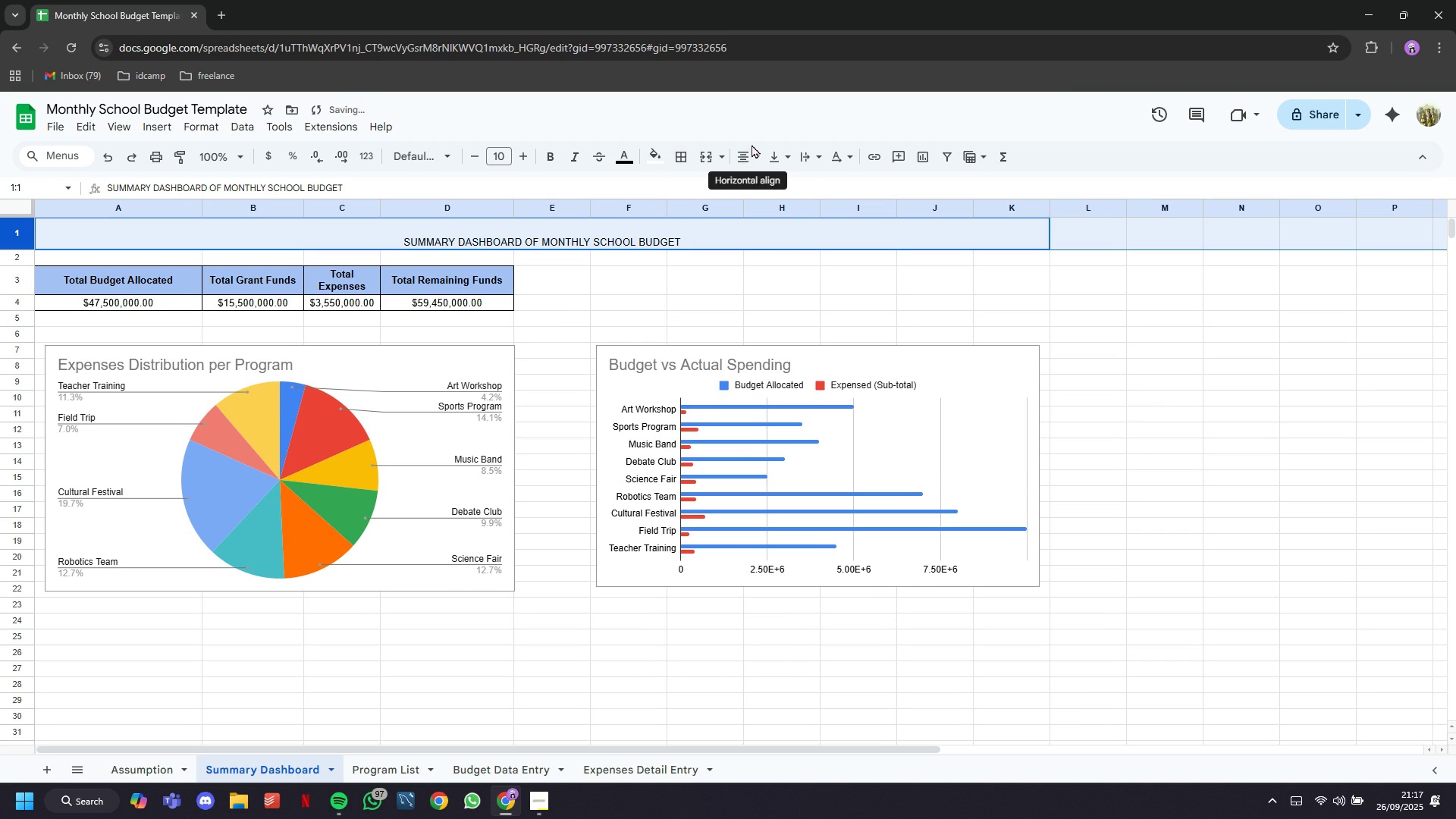 
left_click([749, 149])
 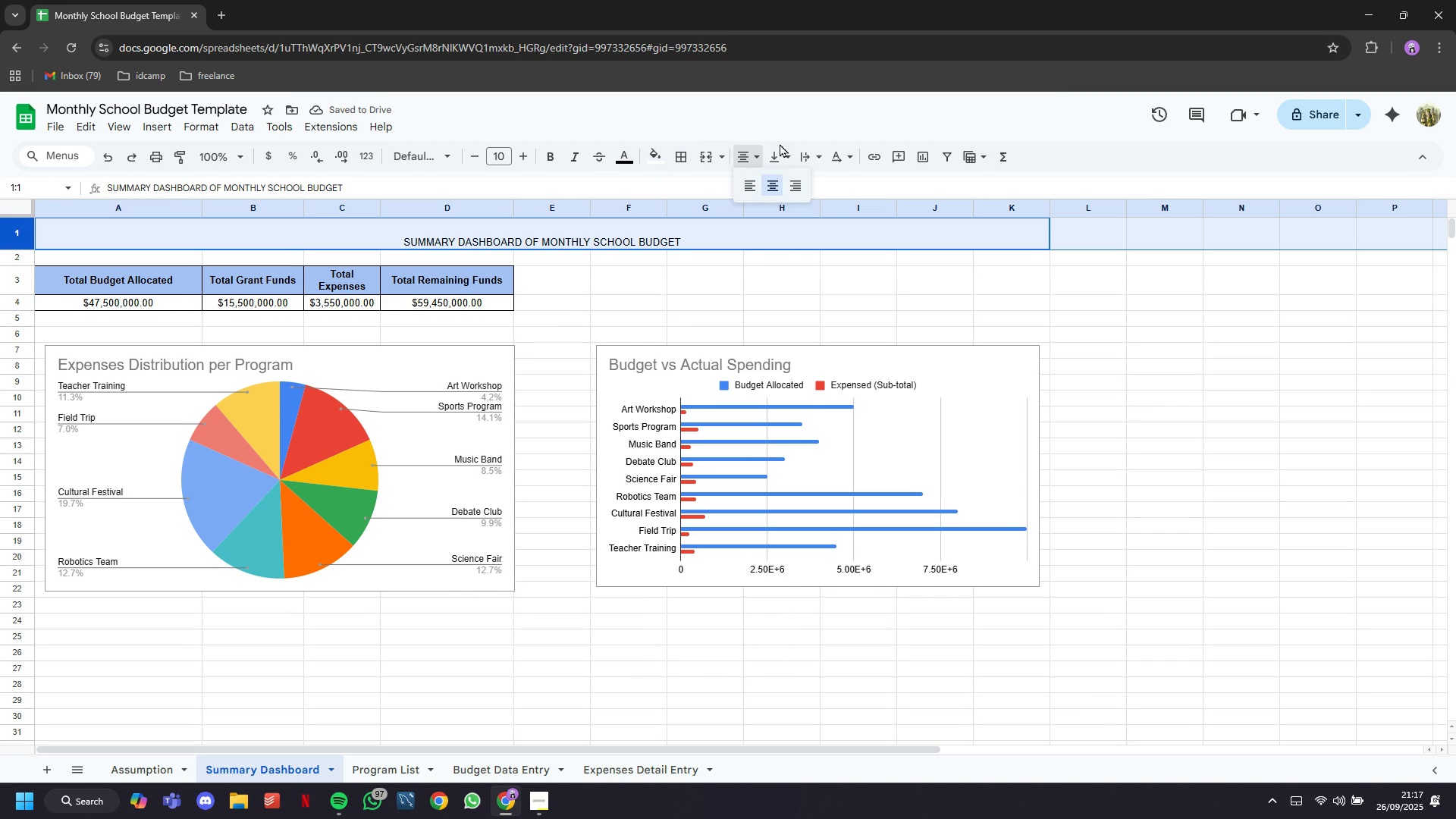 
left_click([781, 159])
 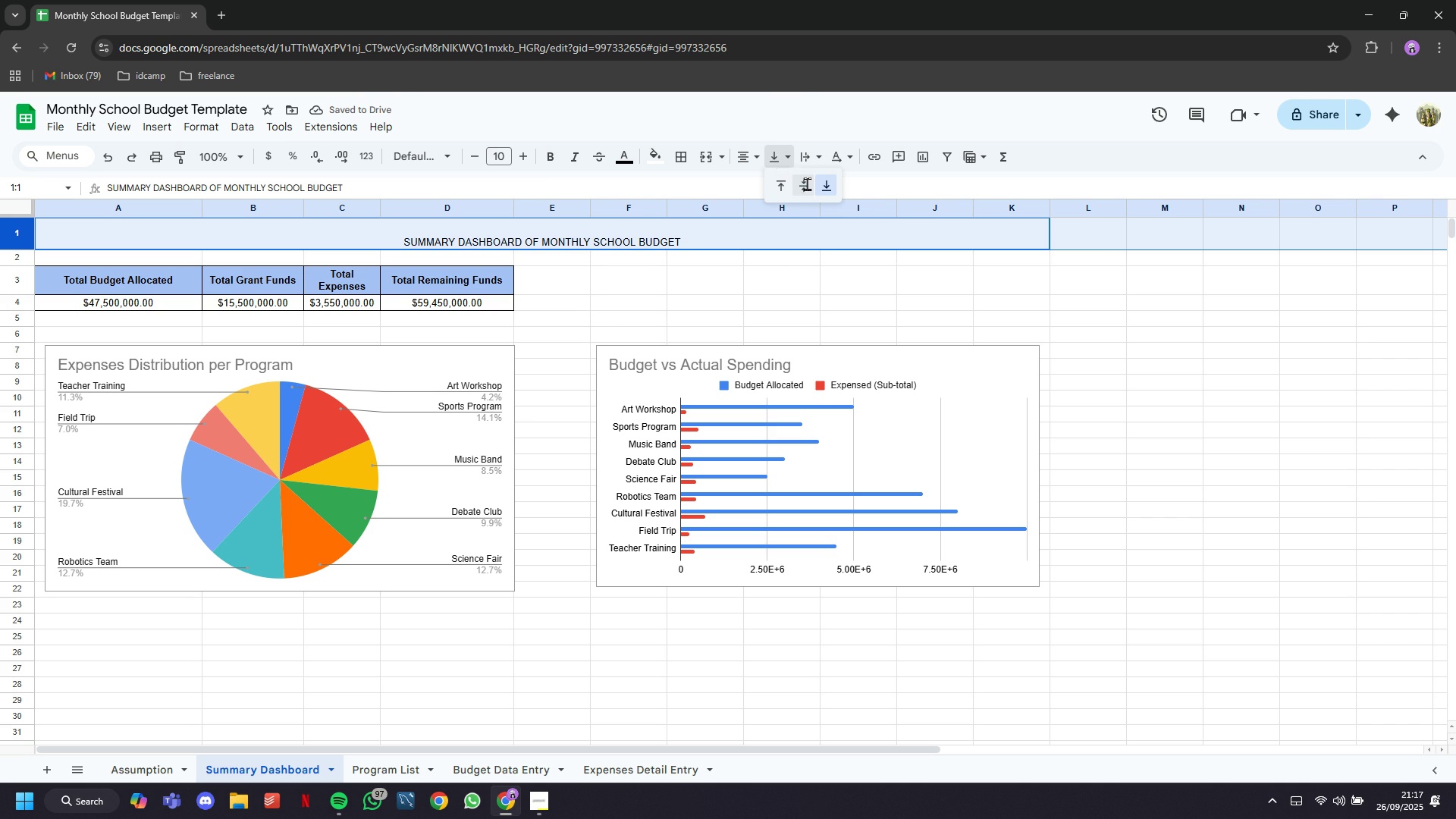 
left_click([805, 184])
 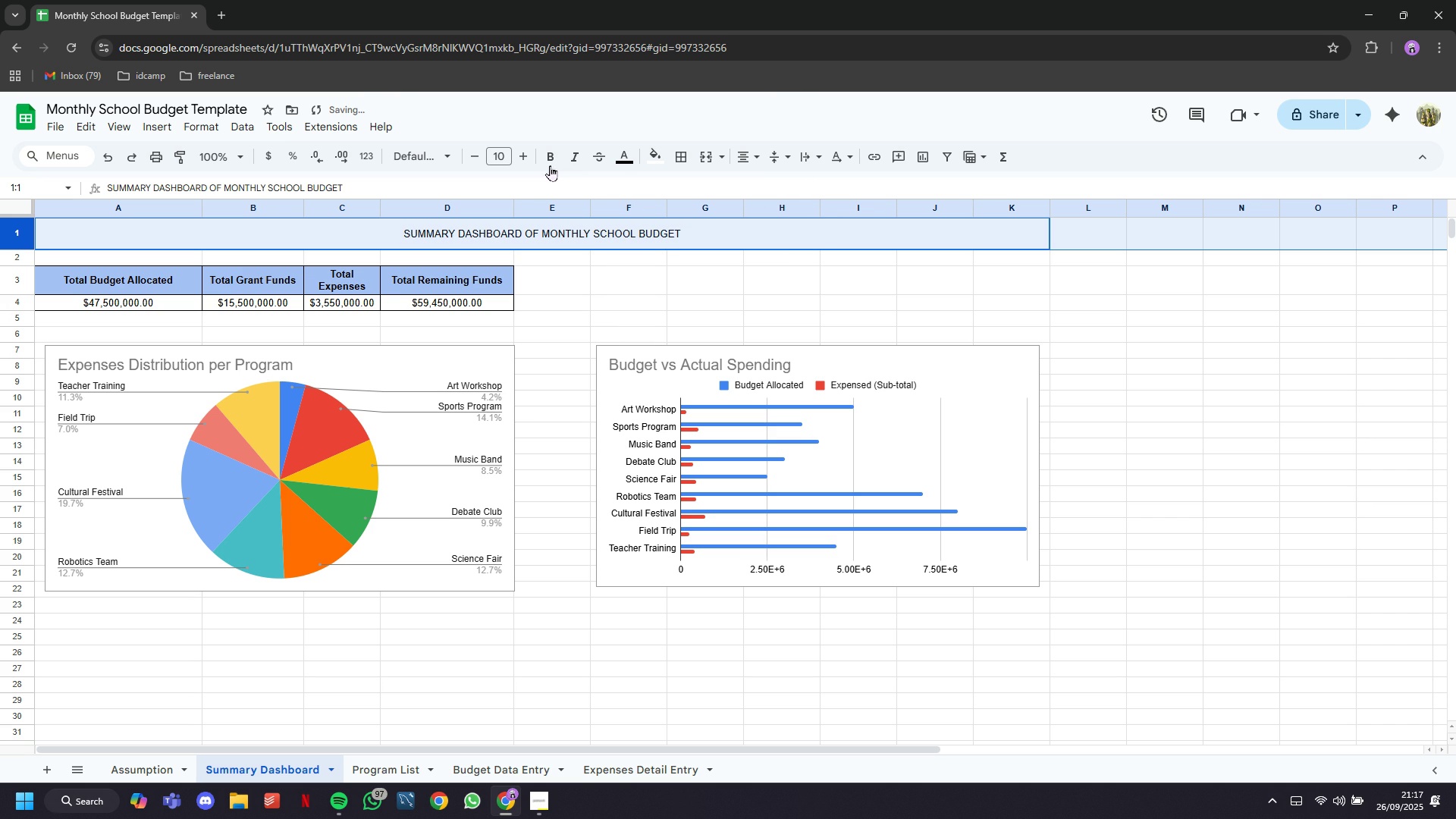 
left_click([550, 158])
 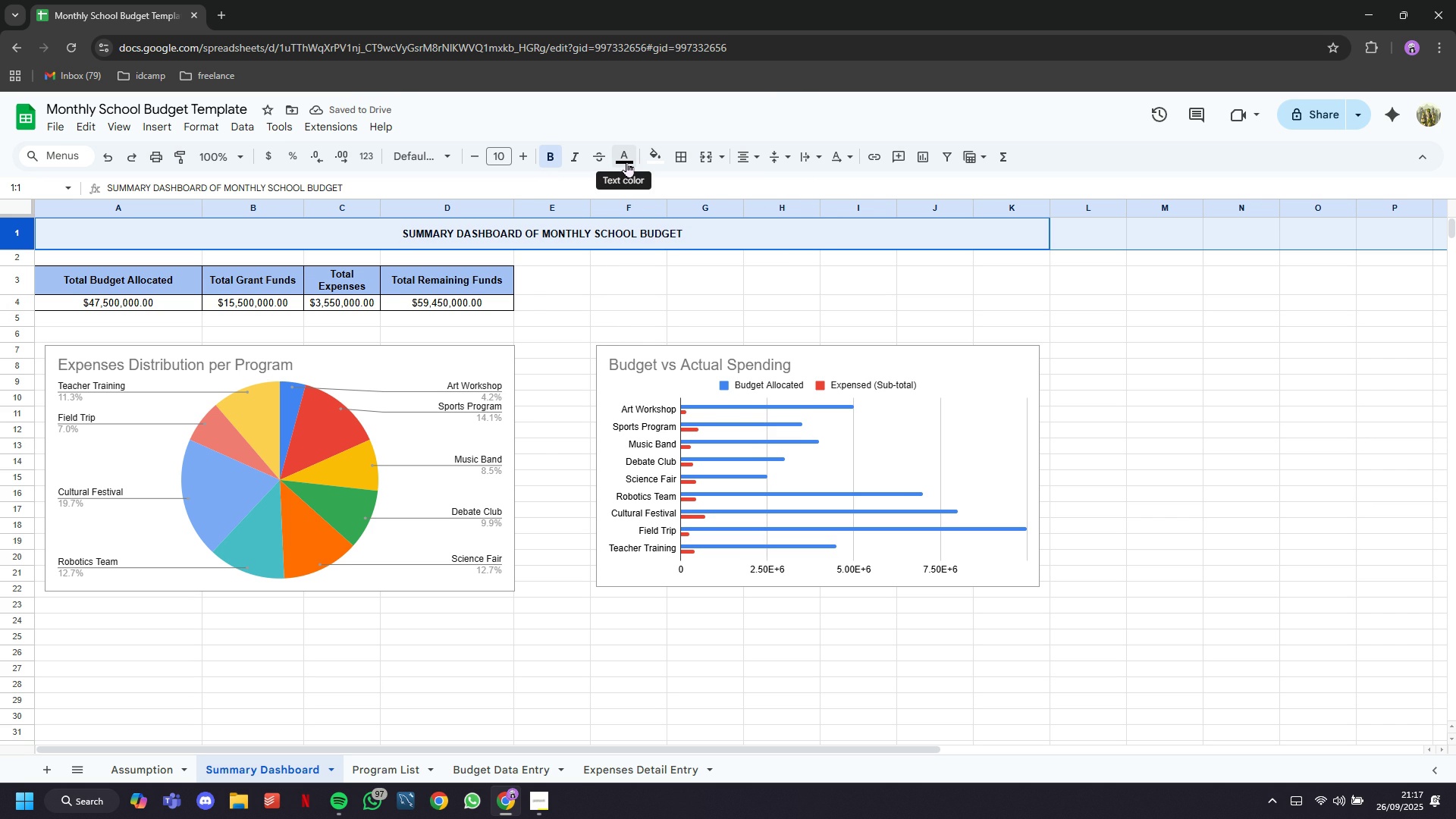 
left_click([626, 162])
 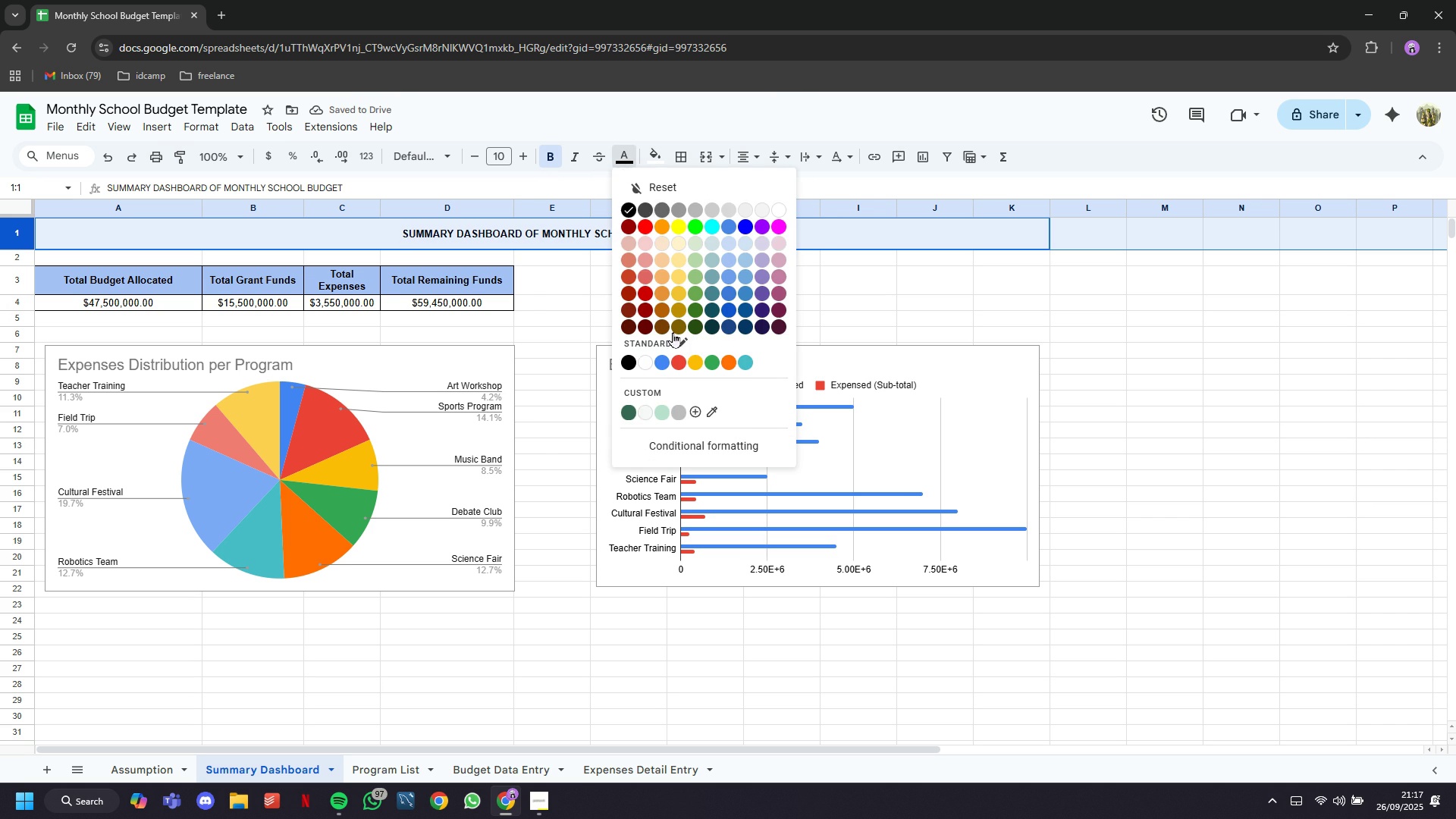 
left_click([667, 356])
 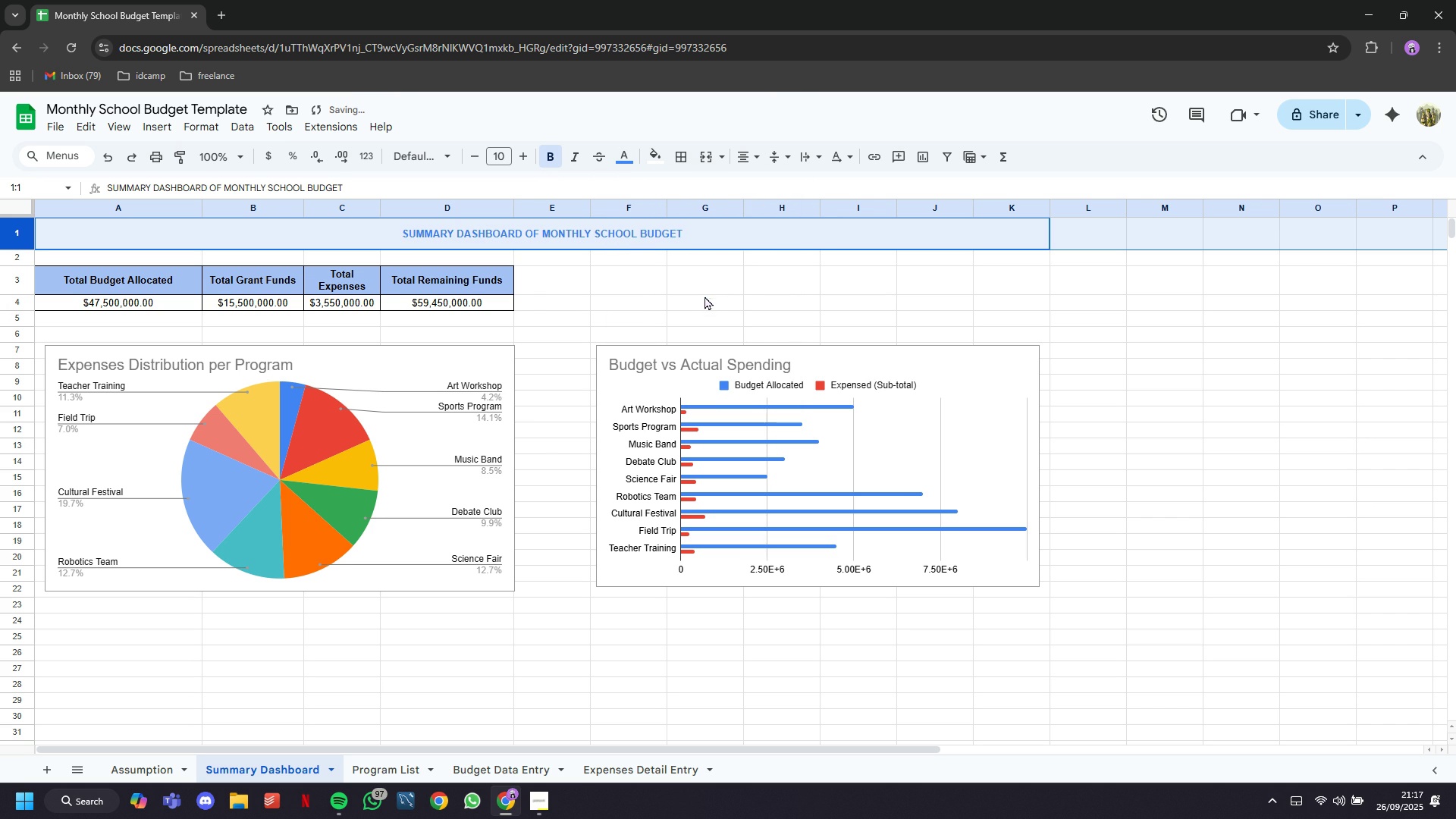 
left_click([706, 292])